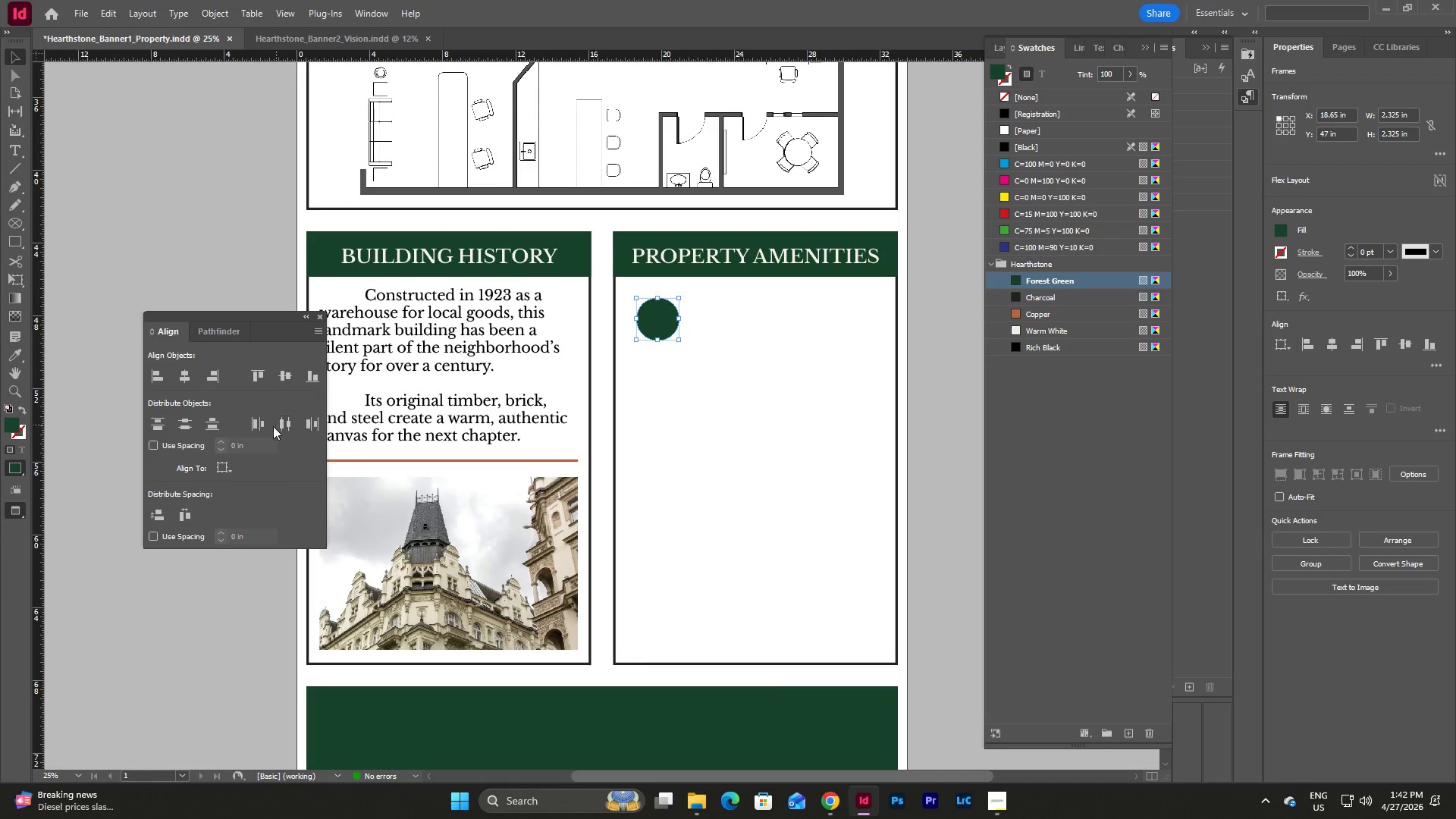 
left_click([251, 427])
 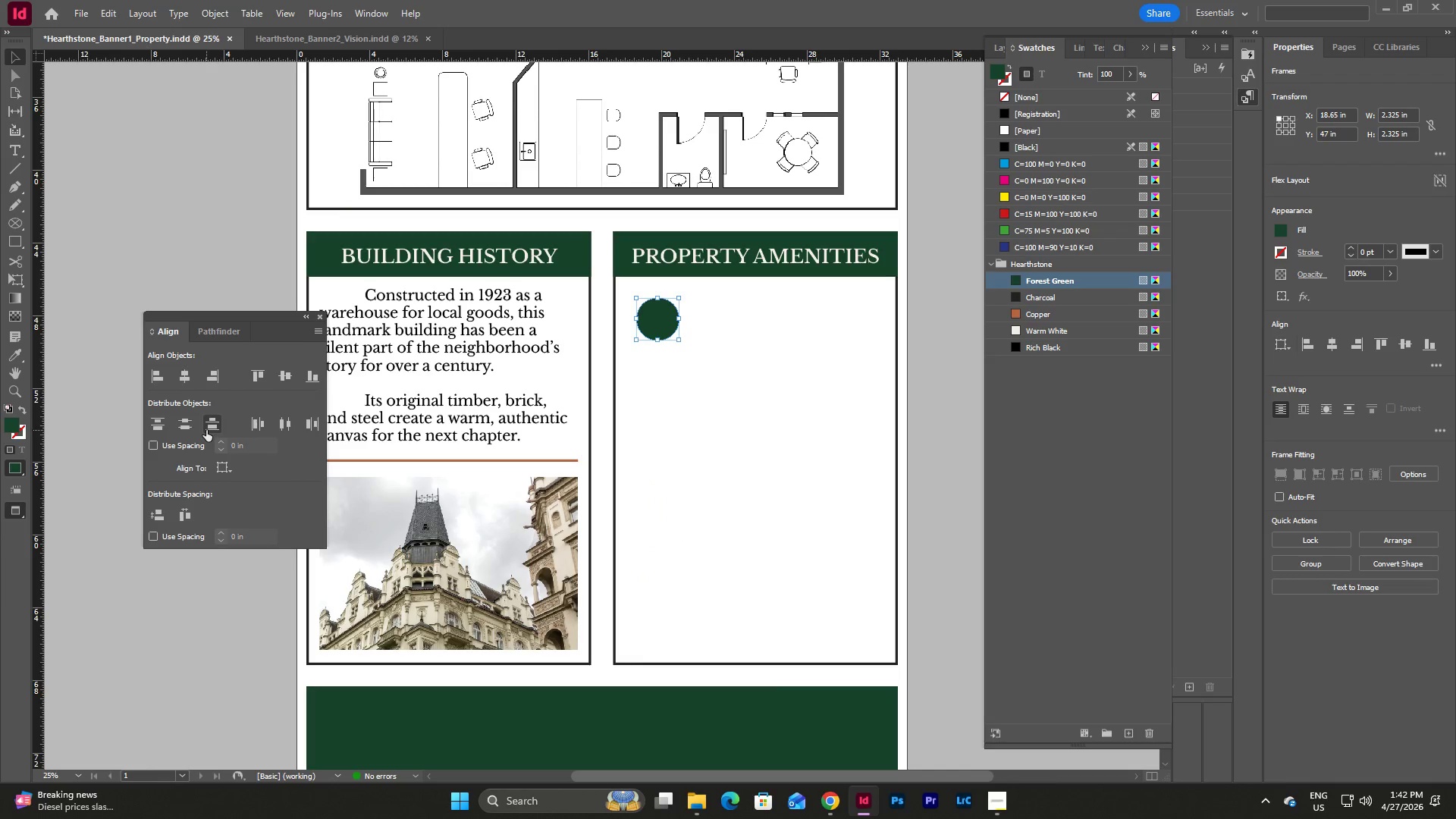 
left_click([206, 430])
 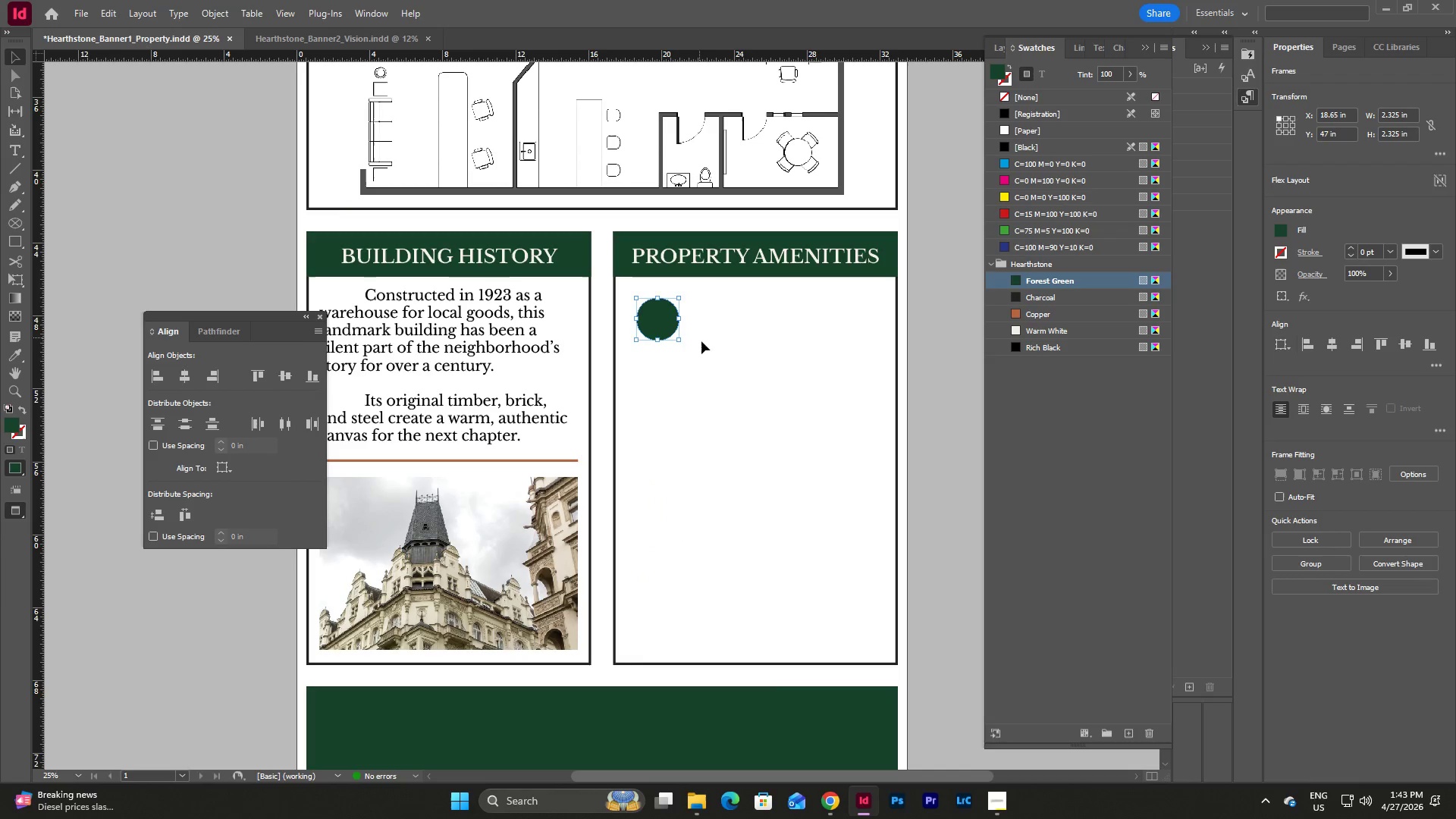 
key(Control+ControlLeft)
 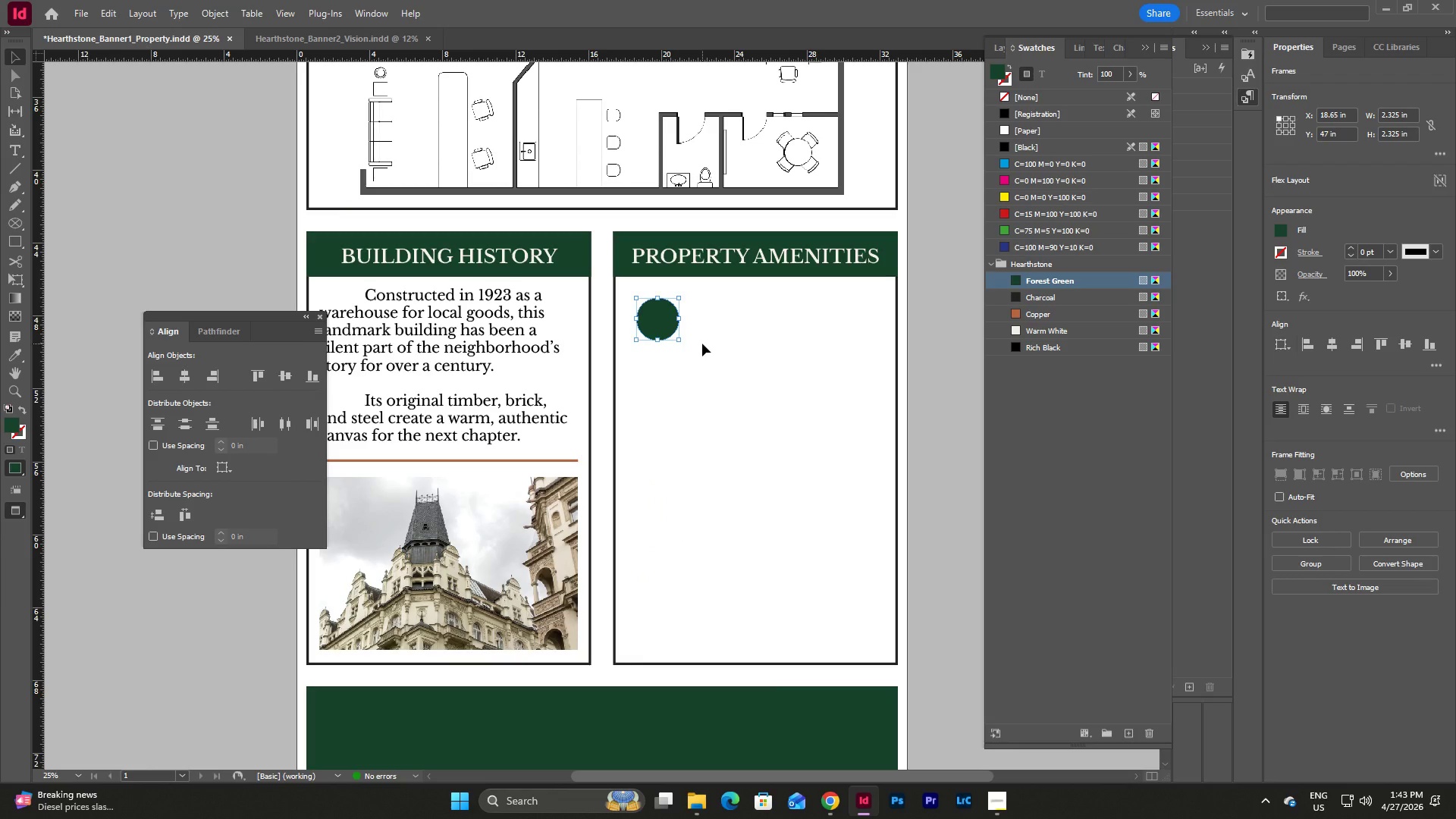 
key(Control+Z)
 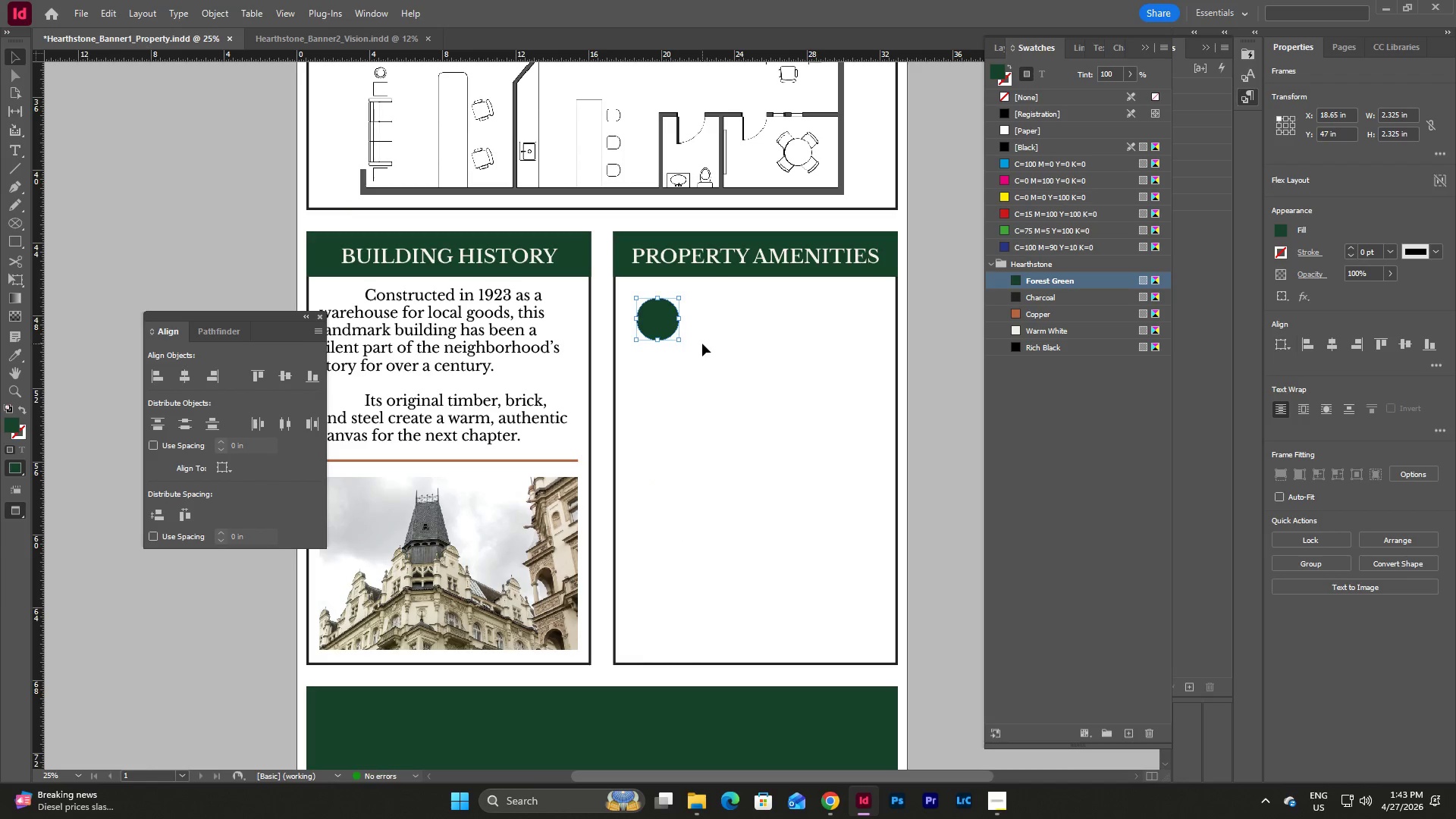 
key(Control+Z)
 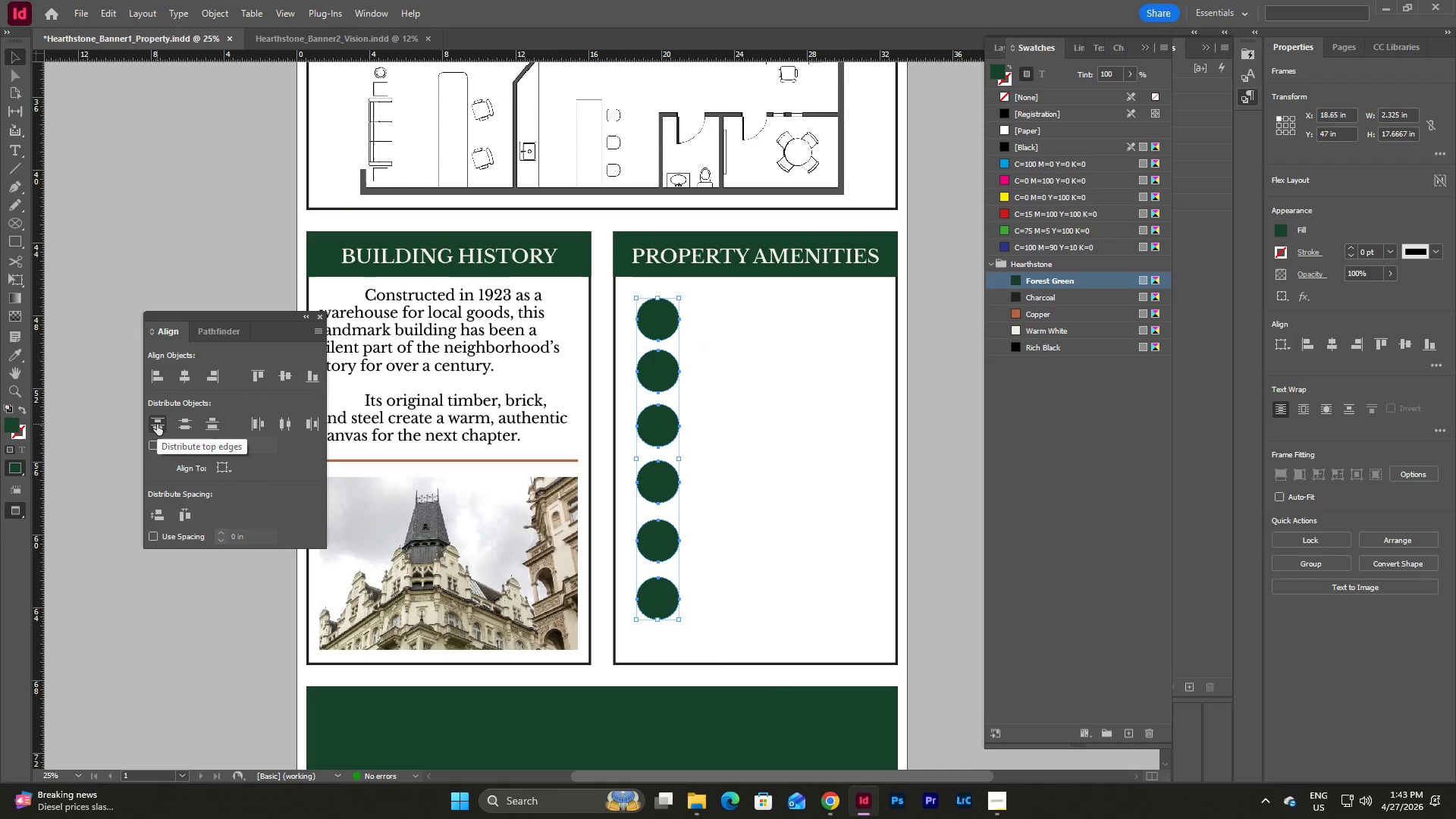 
mouse_move([205, 424])
 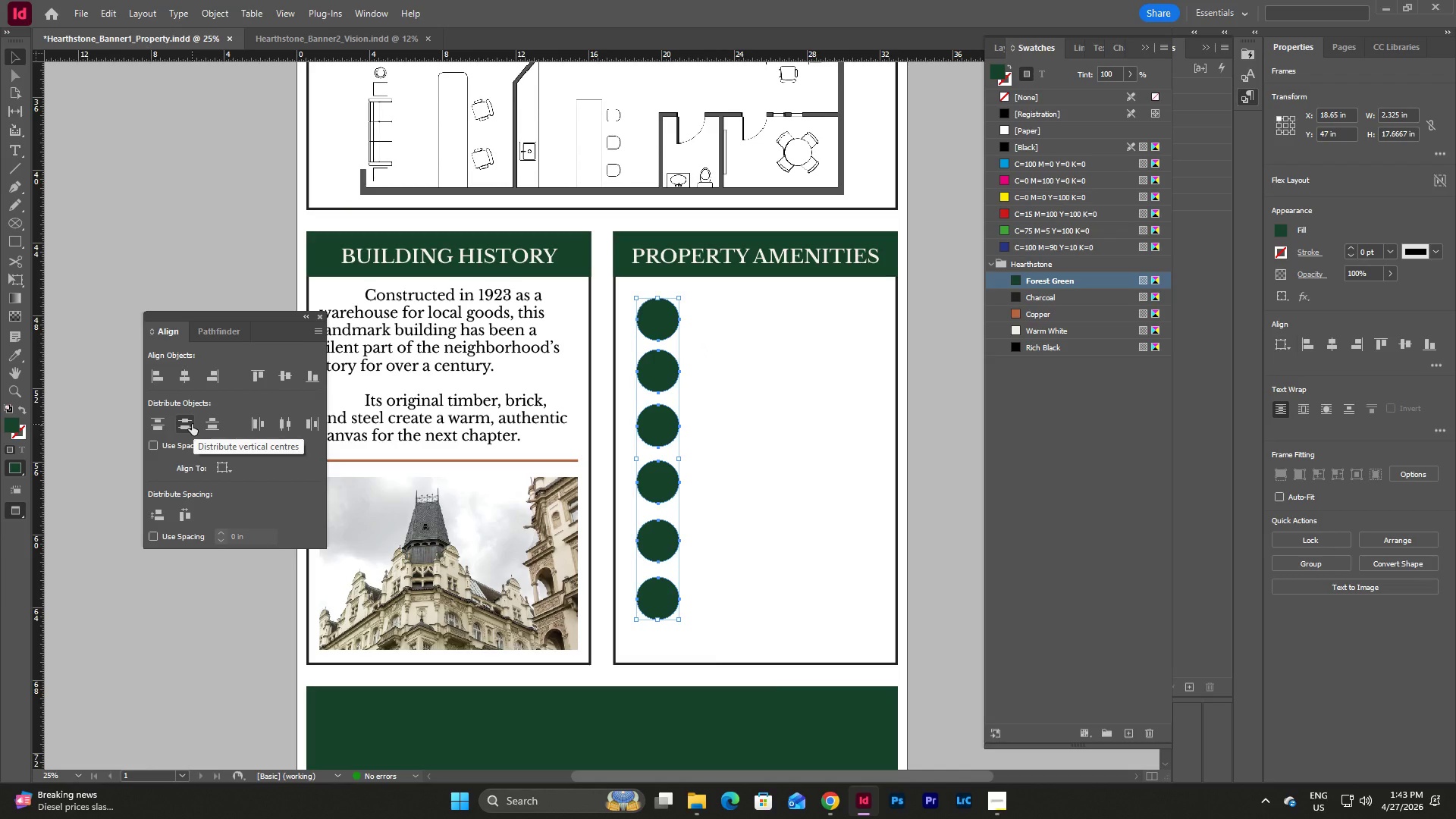 
left_click([192, 424])
 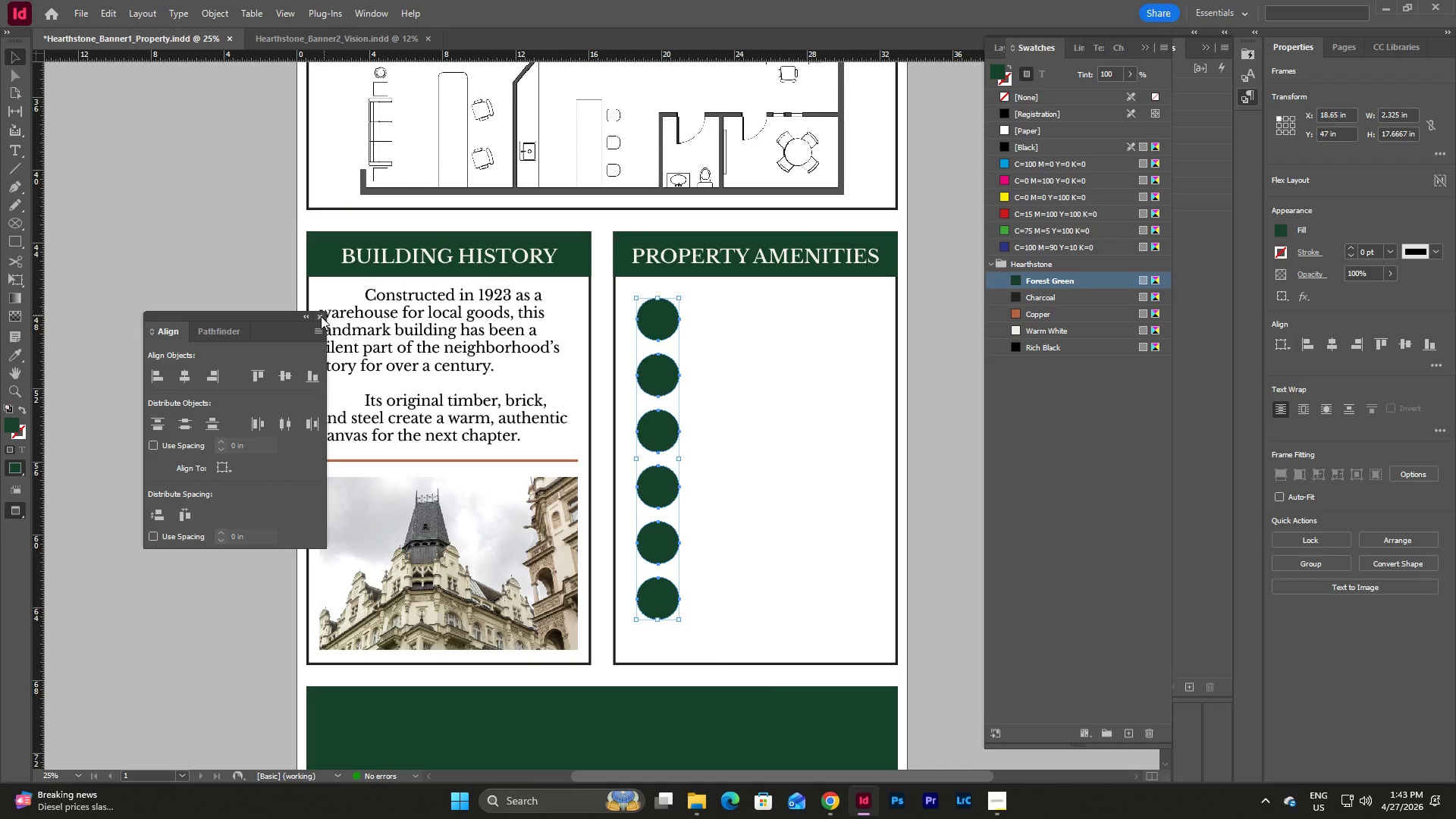 
wait(7.17)
 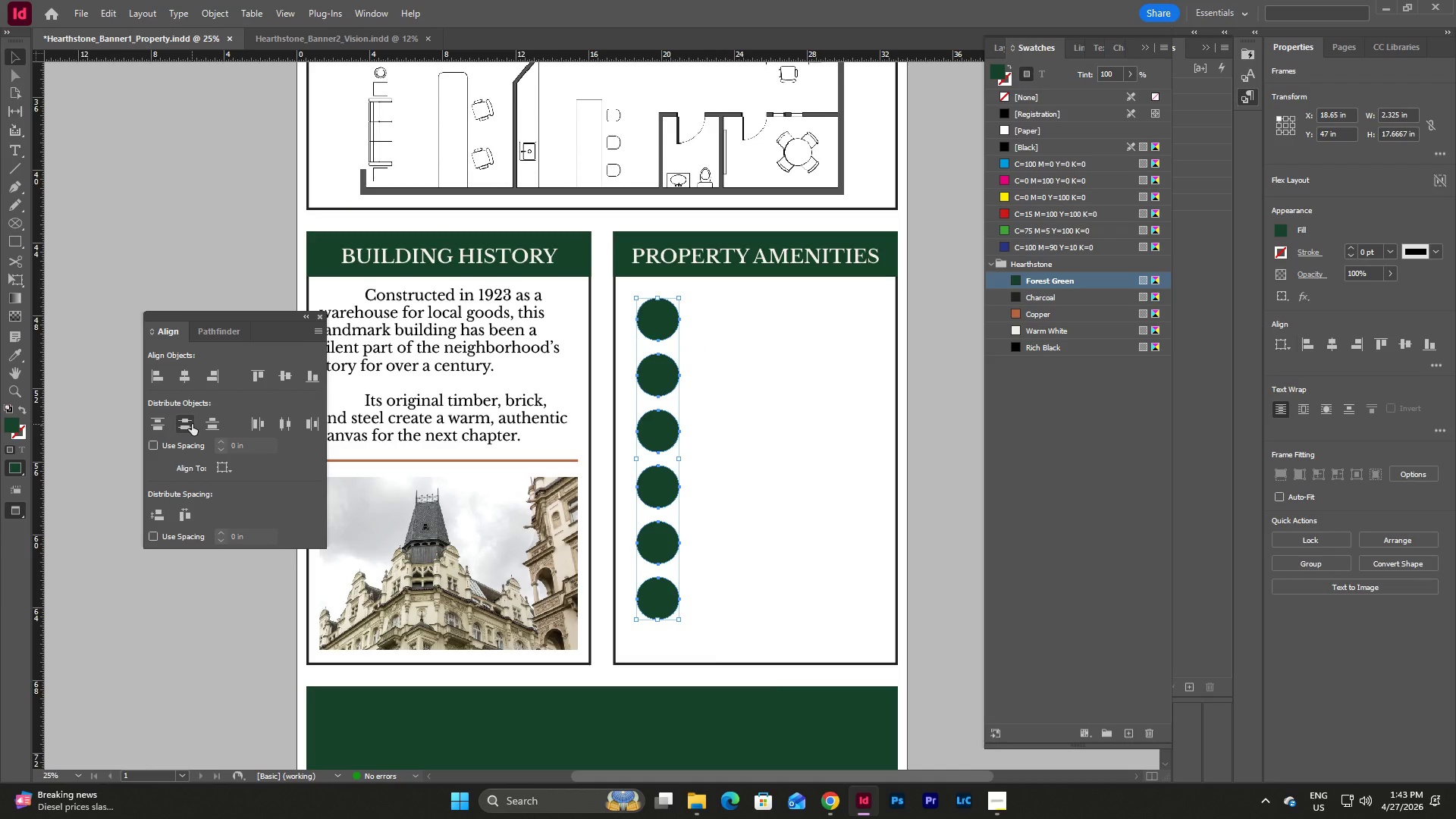 
left_click_drag(start_coordinate=[259, 318], to_coordinate=[193, 421])
 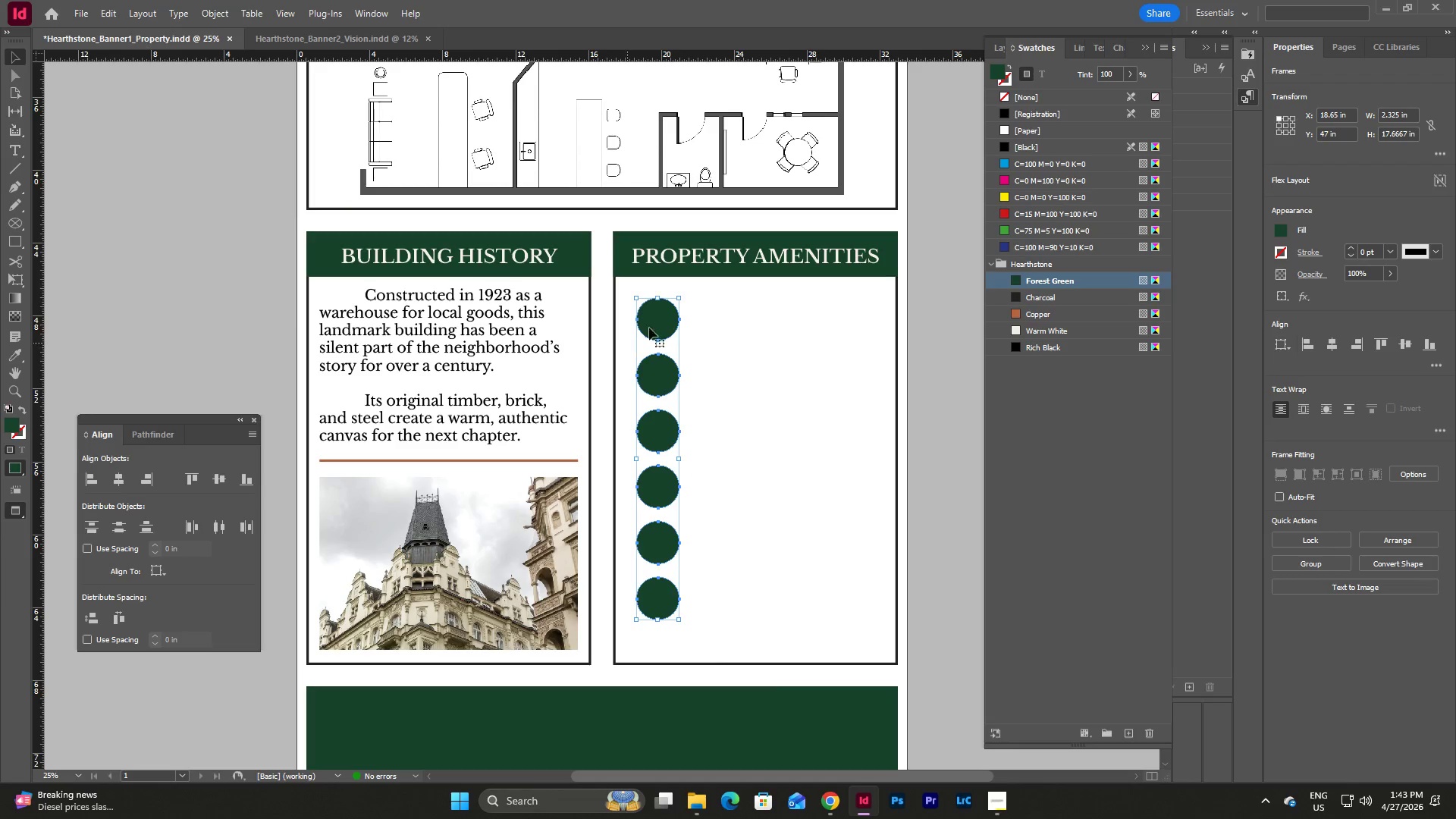 
left_click_drag(start_coordinate=[666, 316], to_coordinate=[665, 322])
 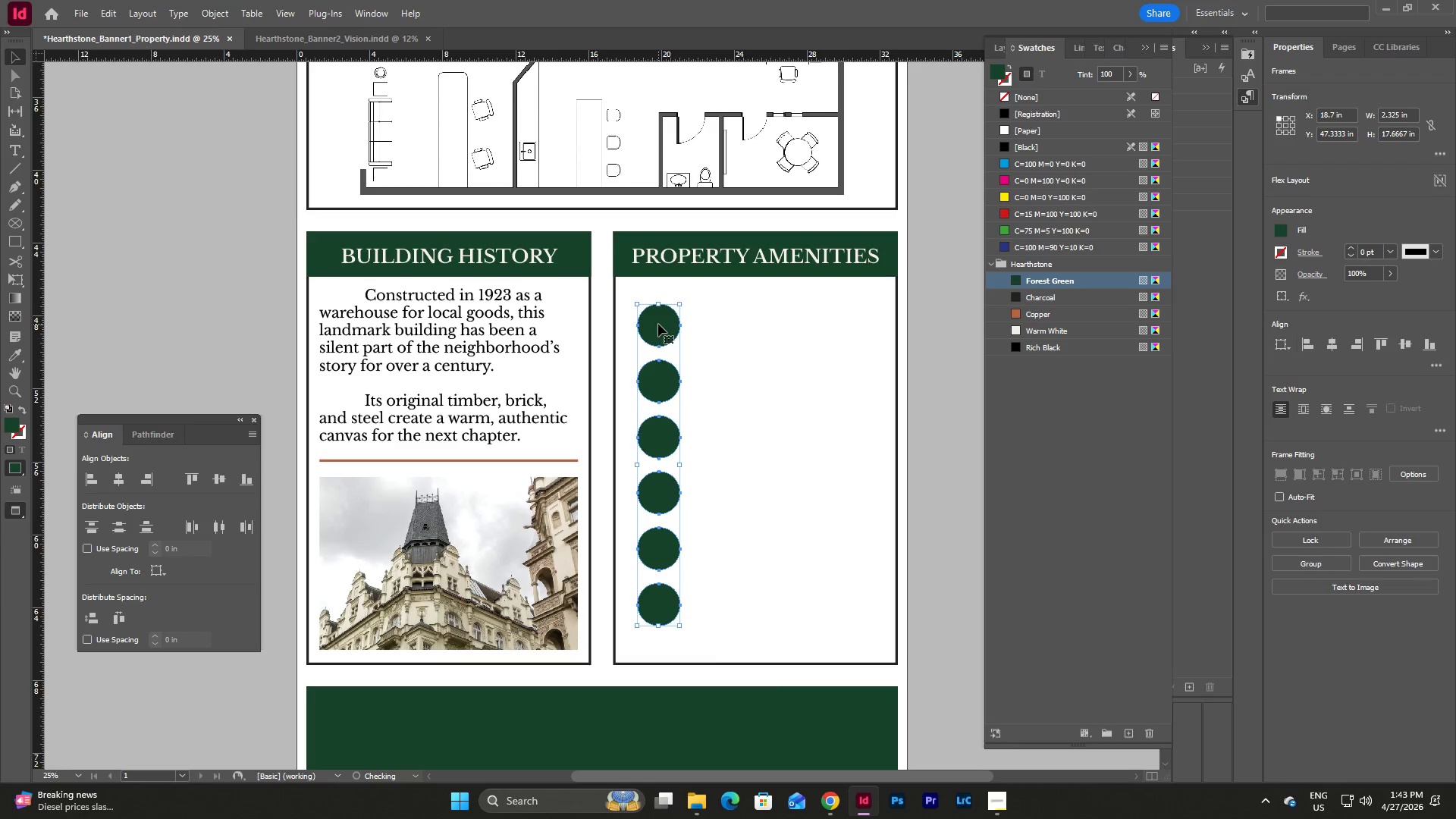 
wait(5.92)
 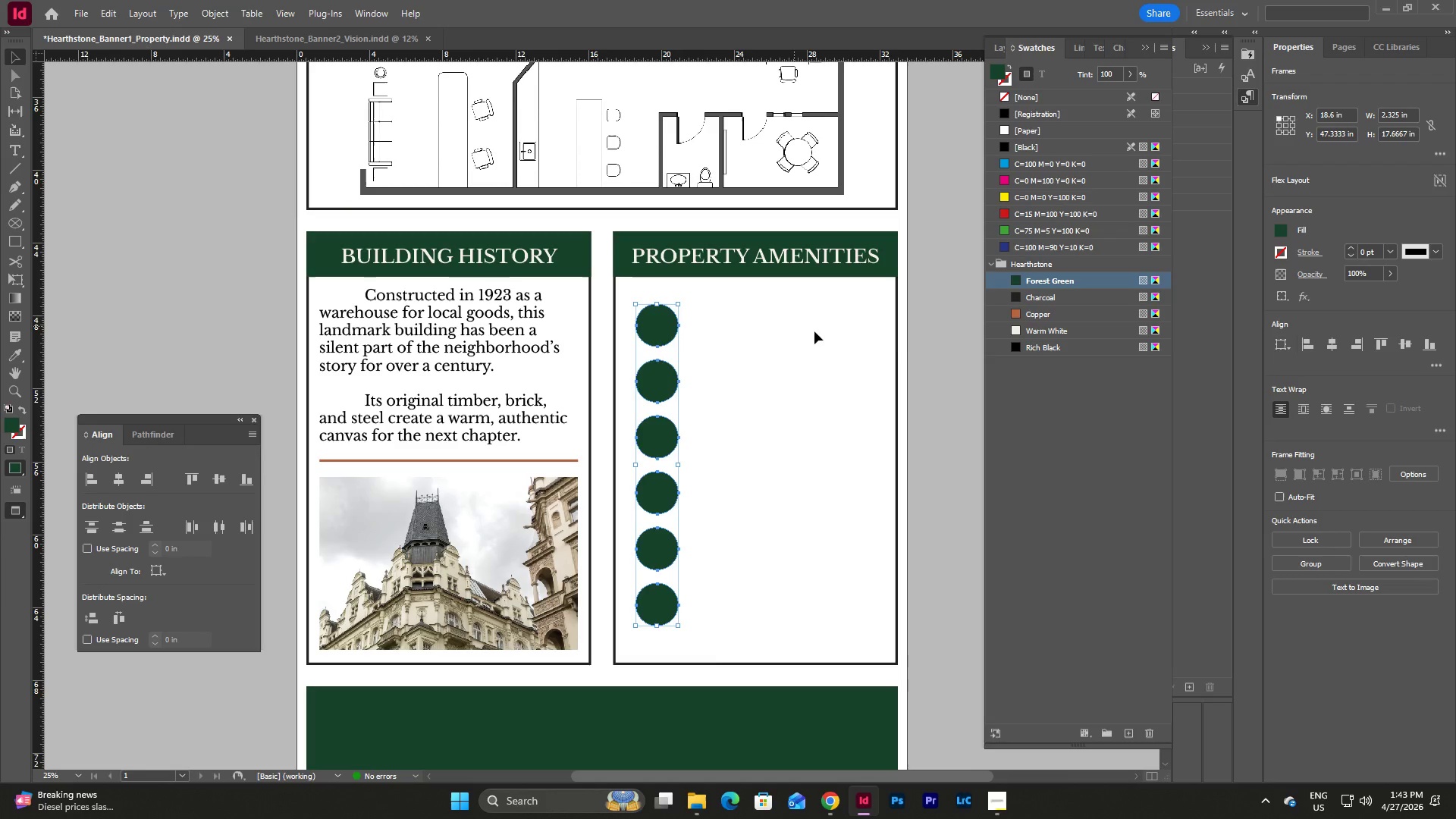 
left_click([903, 441])
 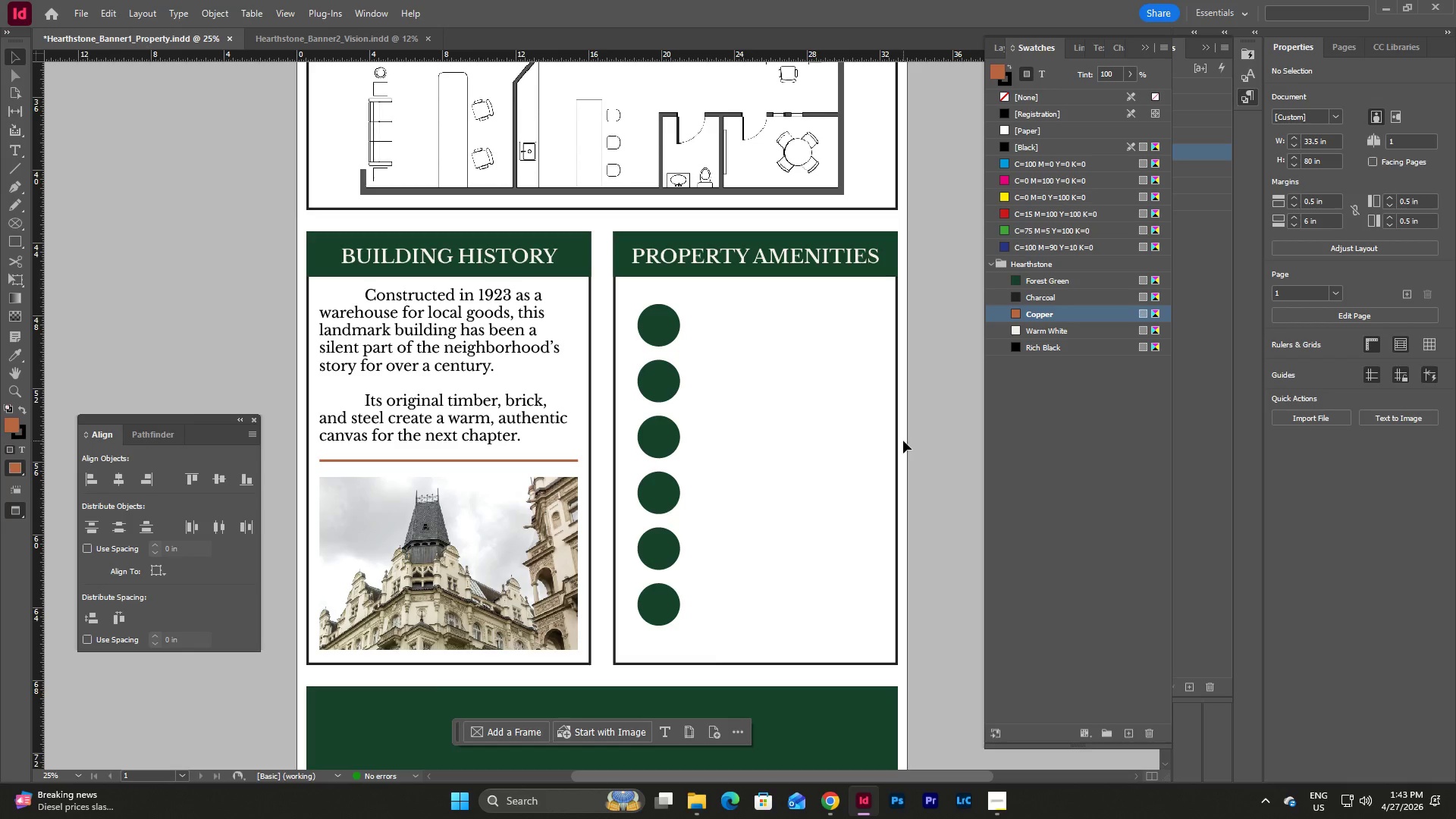 
wait(31.94)
 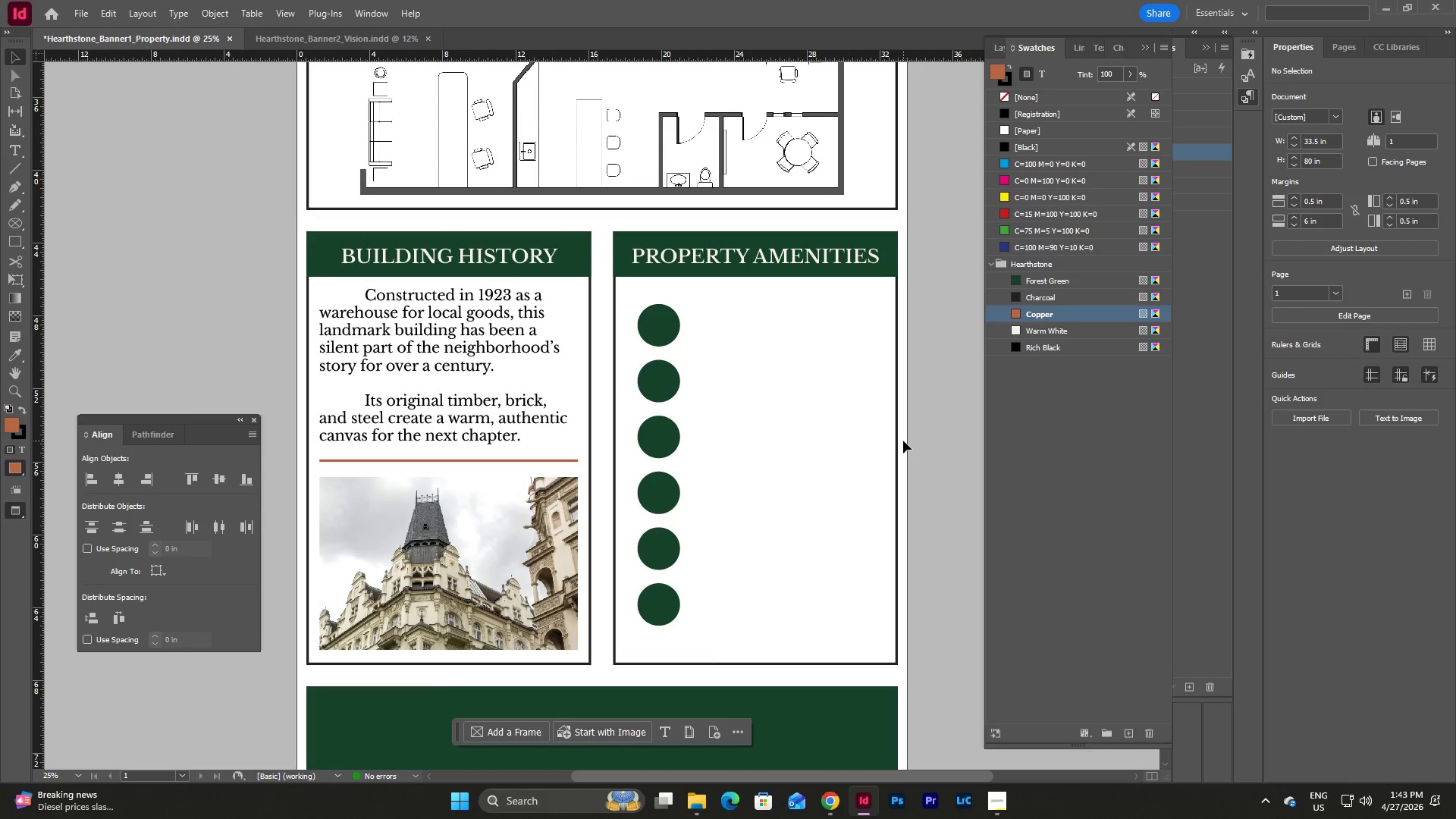 
left_click([996, 809])